 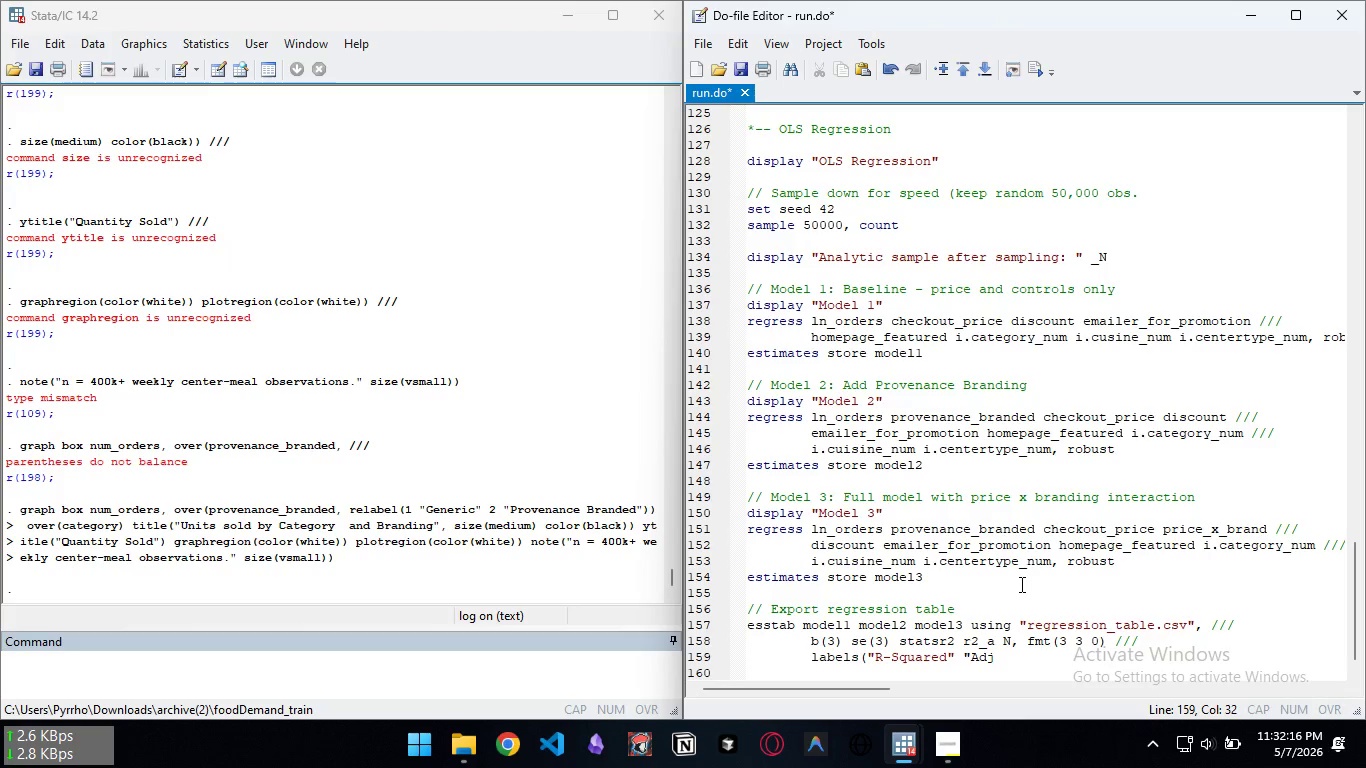 
hold_key(key=ShiftLeft, duration=0.45)
 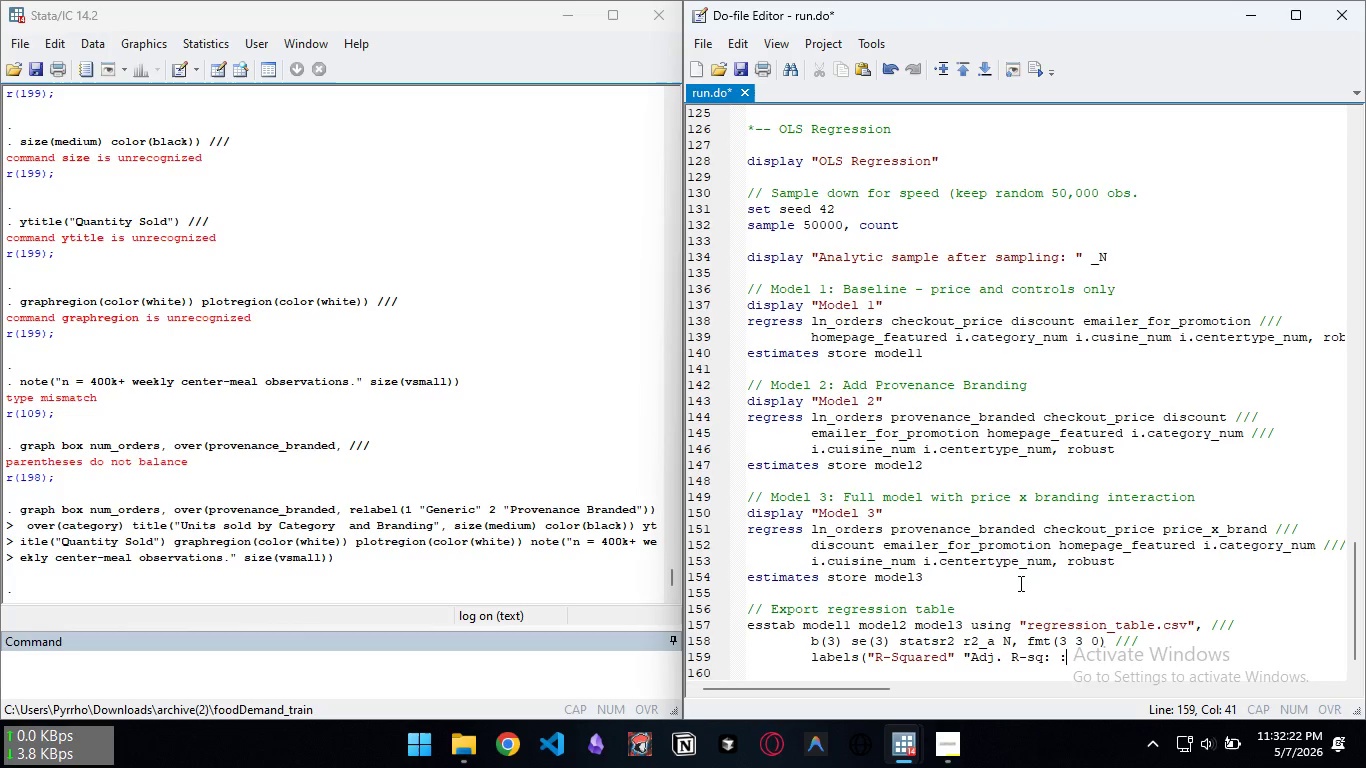 
hold_key(key=ShiftLeft, duration=0.31)
 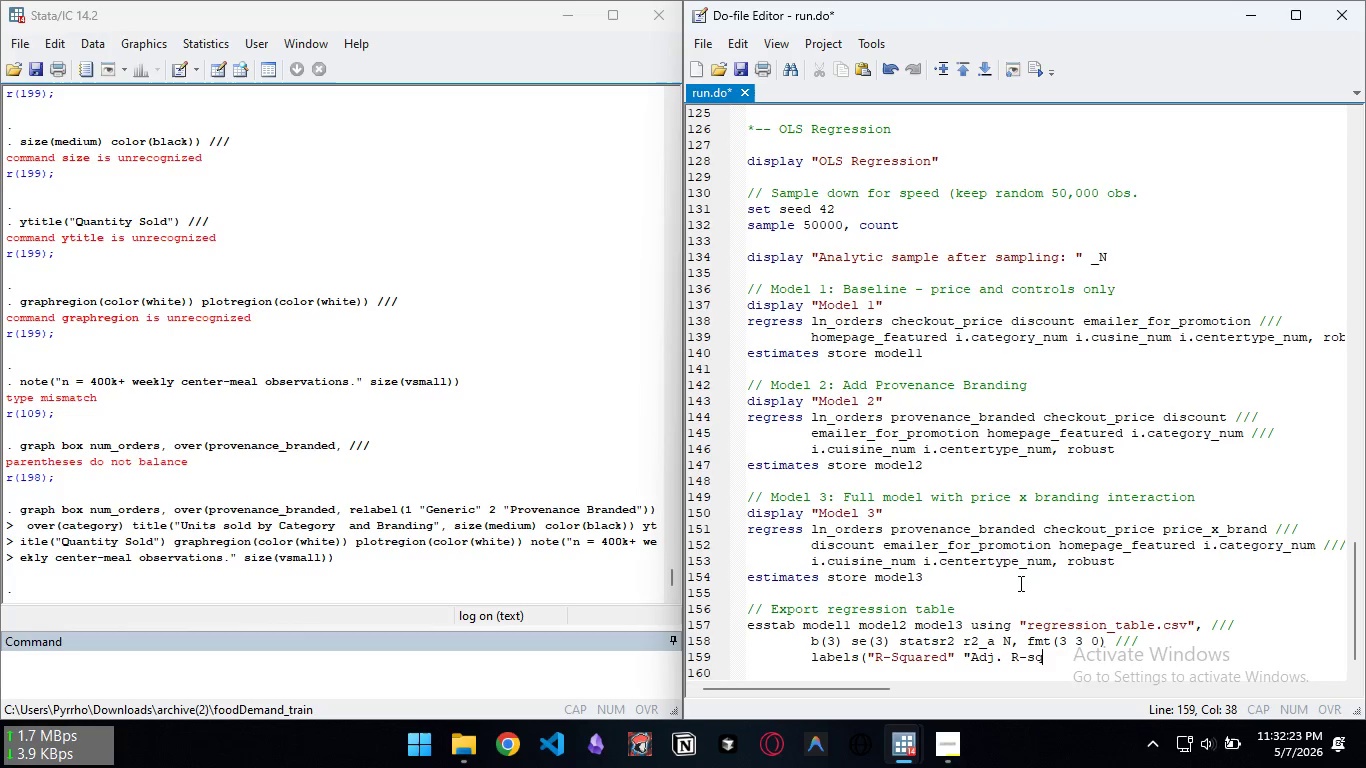 
hold_key(key=ShiftLeft, duration=0.47)
 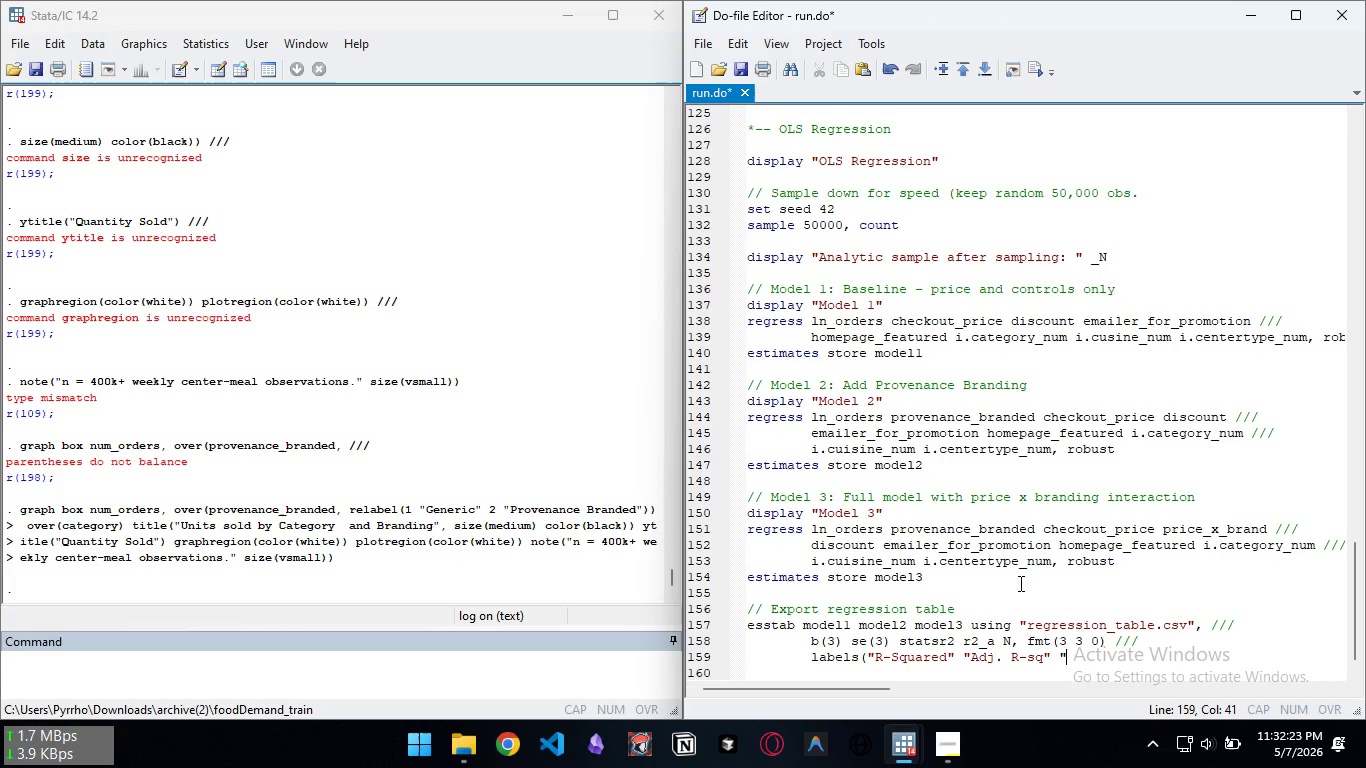 
hold_key(key=ShiftLeft, duration=5.08)
 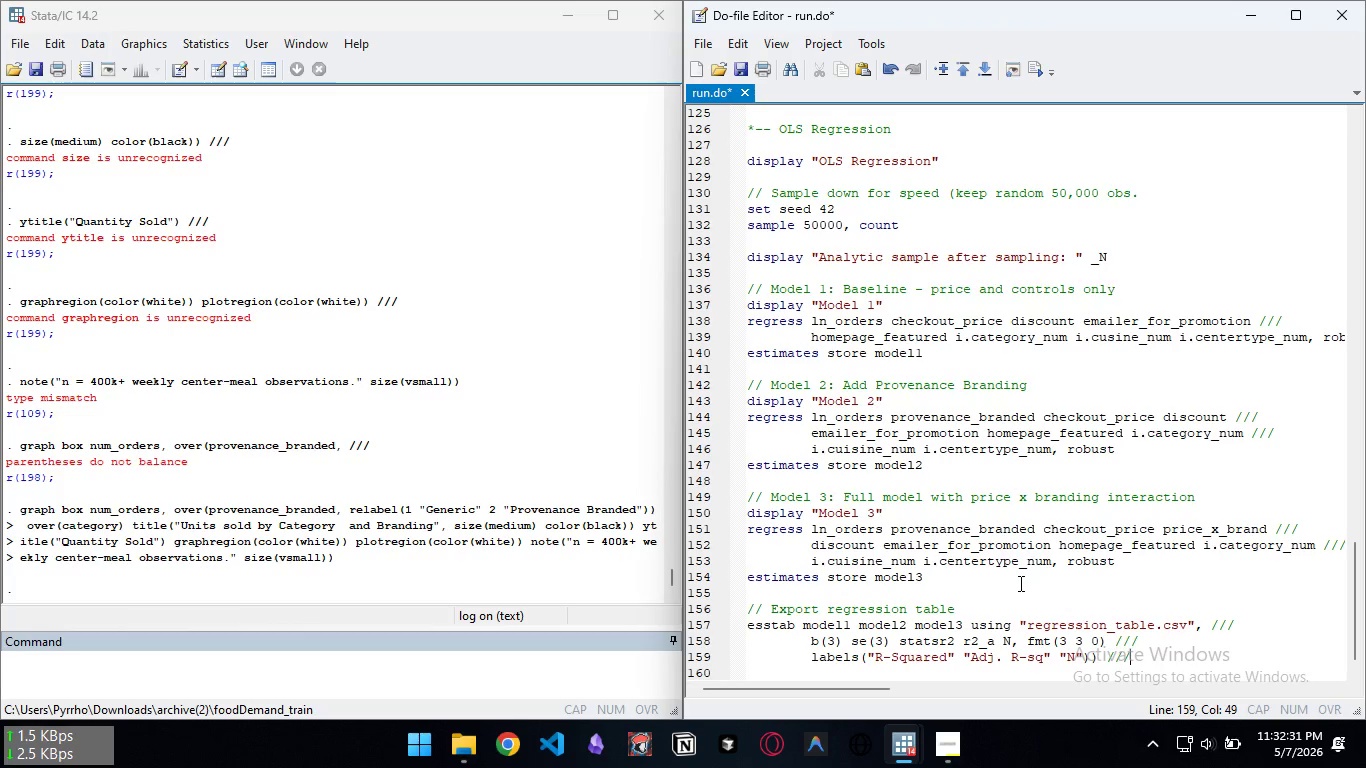 
key(Enter)
 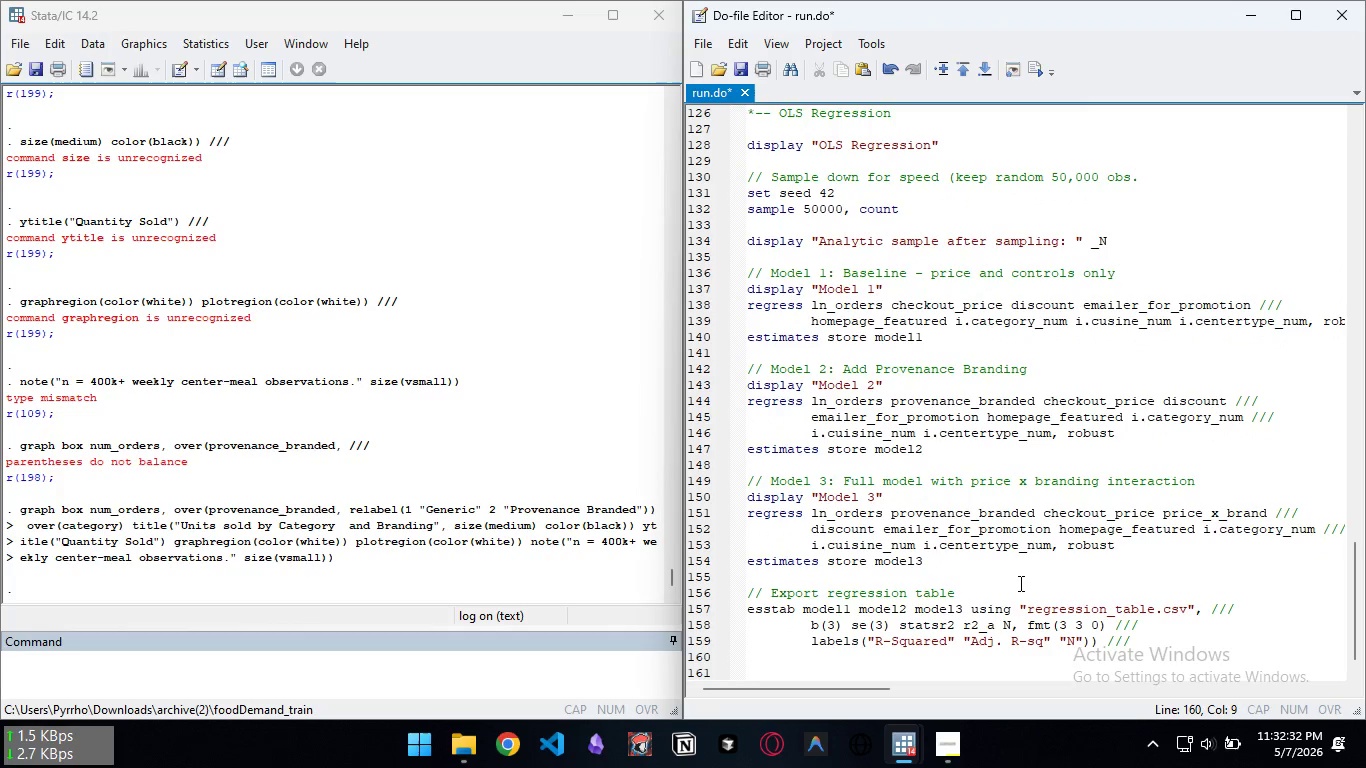 
type(title("OLS )
key(Backspace)
type(: Dependent Variable = Log()
key(Backspace)
type((Quantity SOld)
 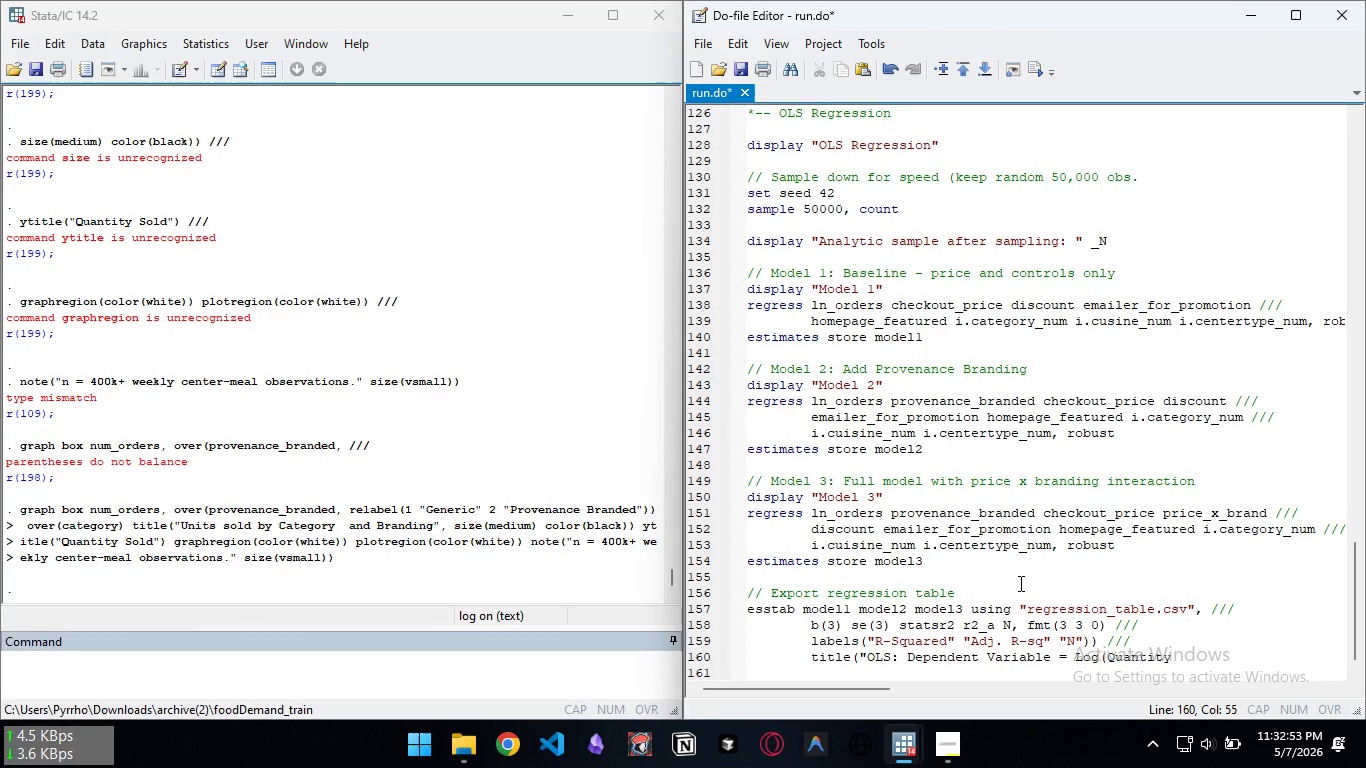 